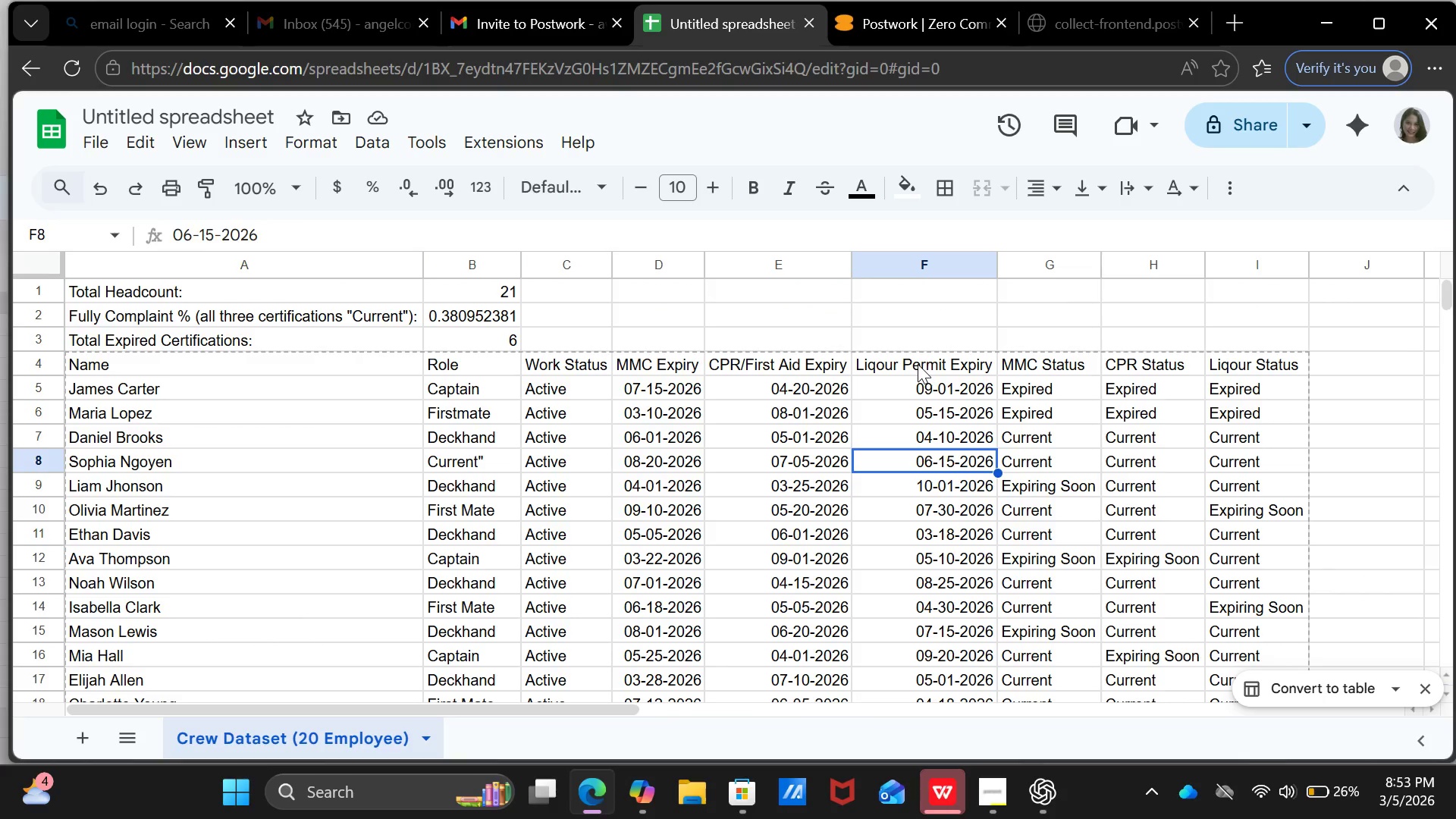 
left_click([918, 364])
 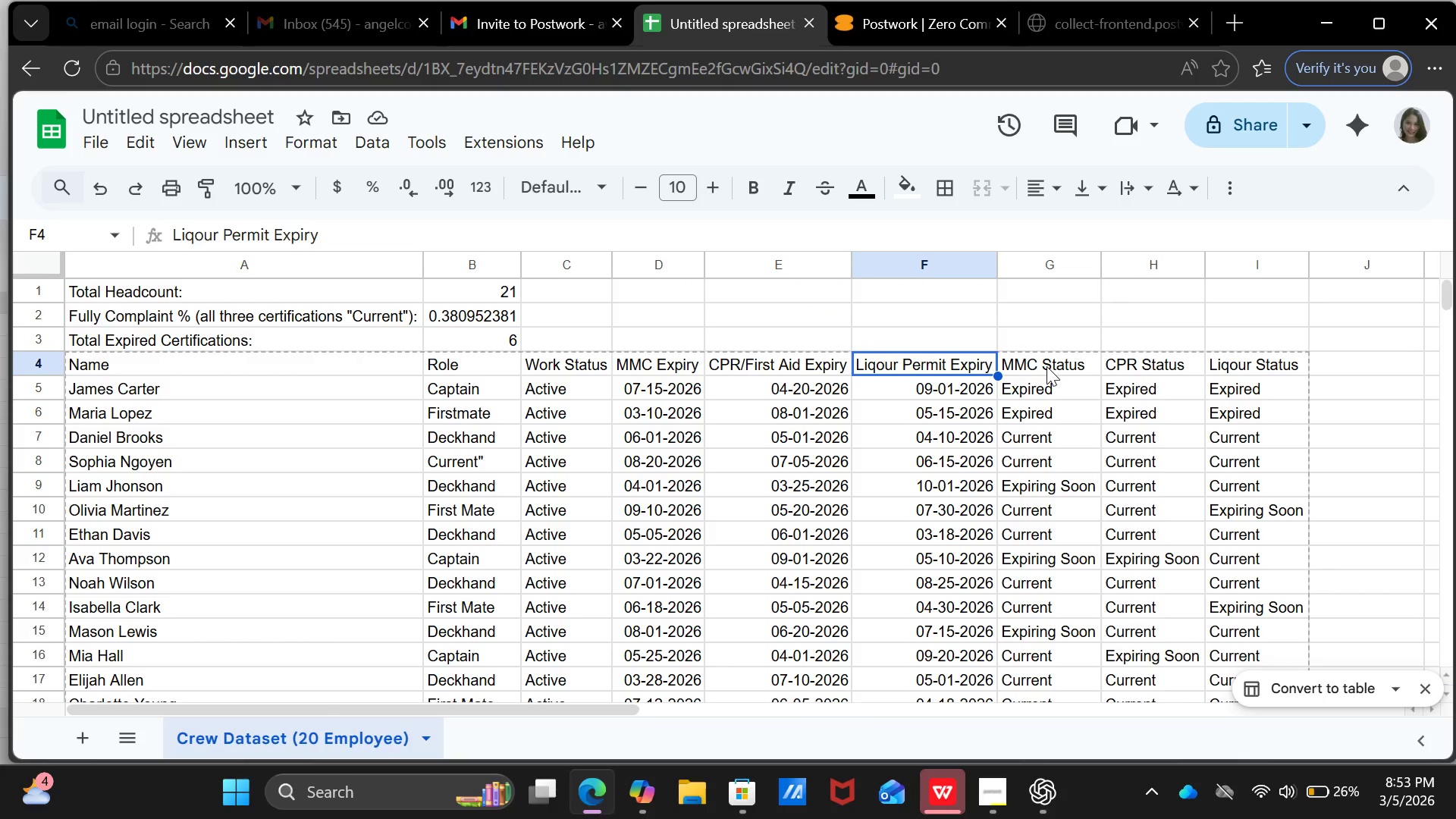 
left_click([1046, 362])
 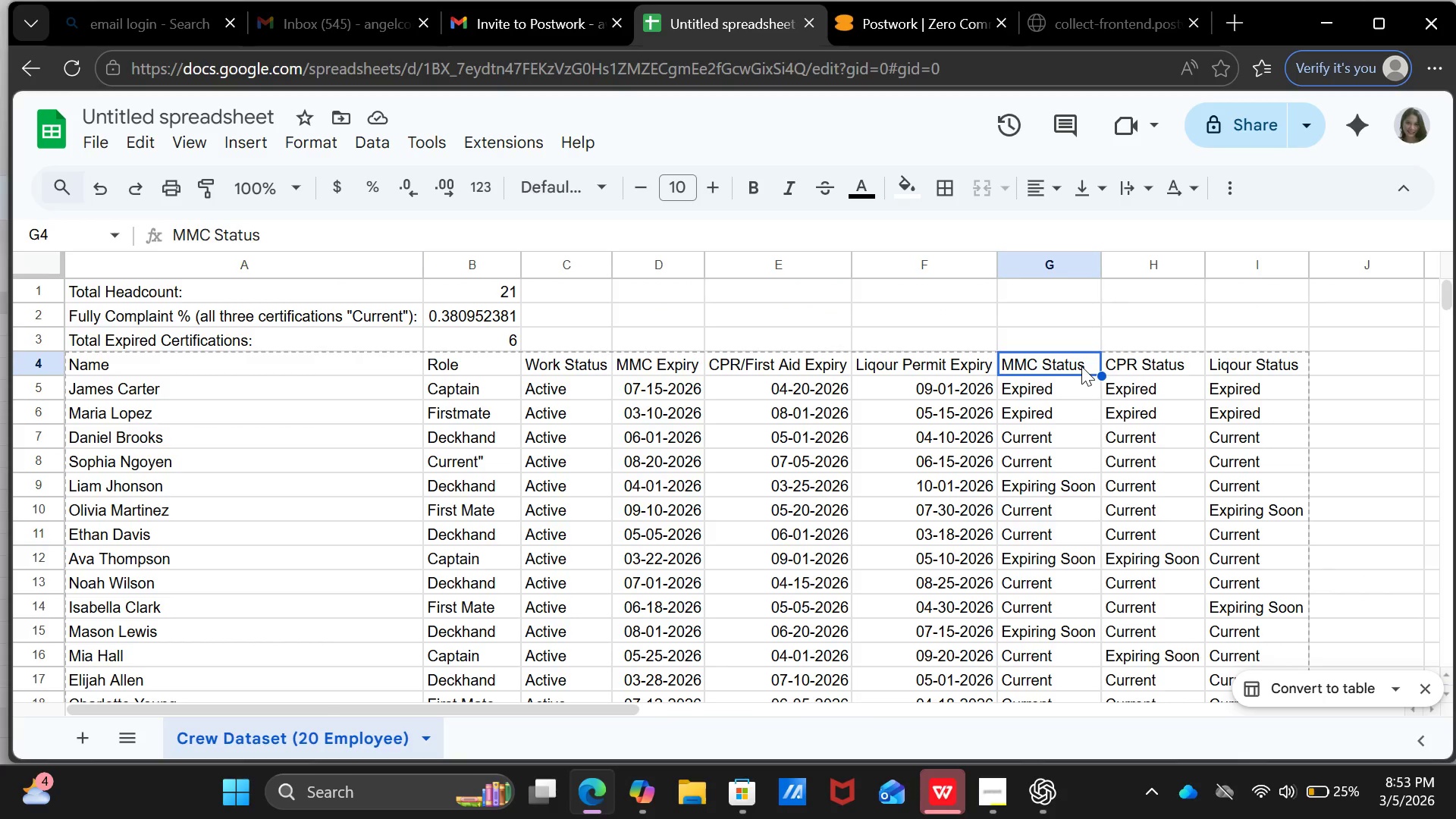 
left_click_drag(start_coordinate=[1081, 360], to_coordinate=[1273, 368])
 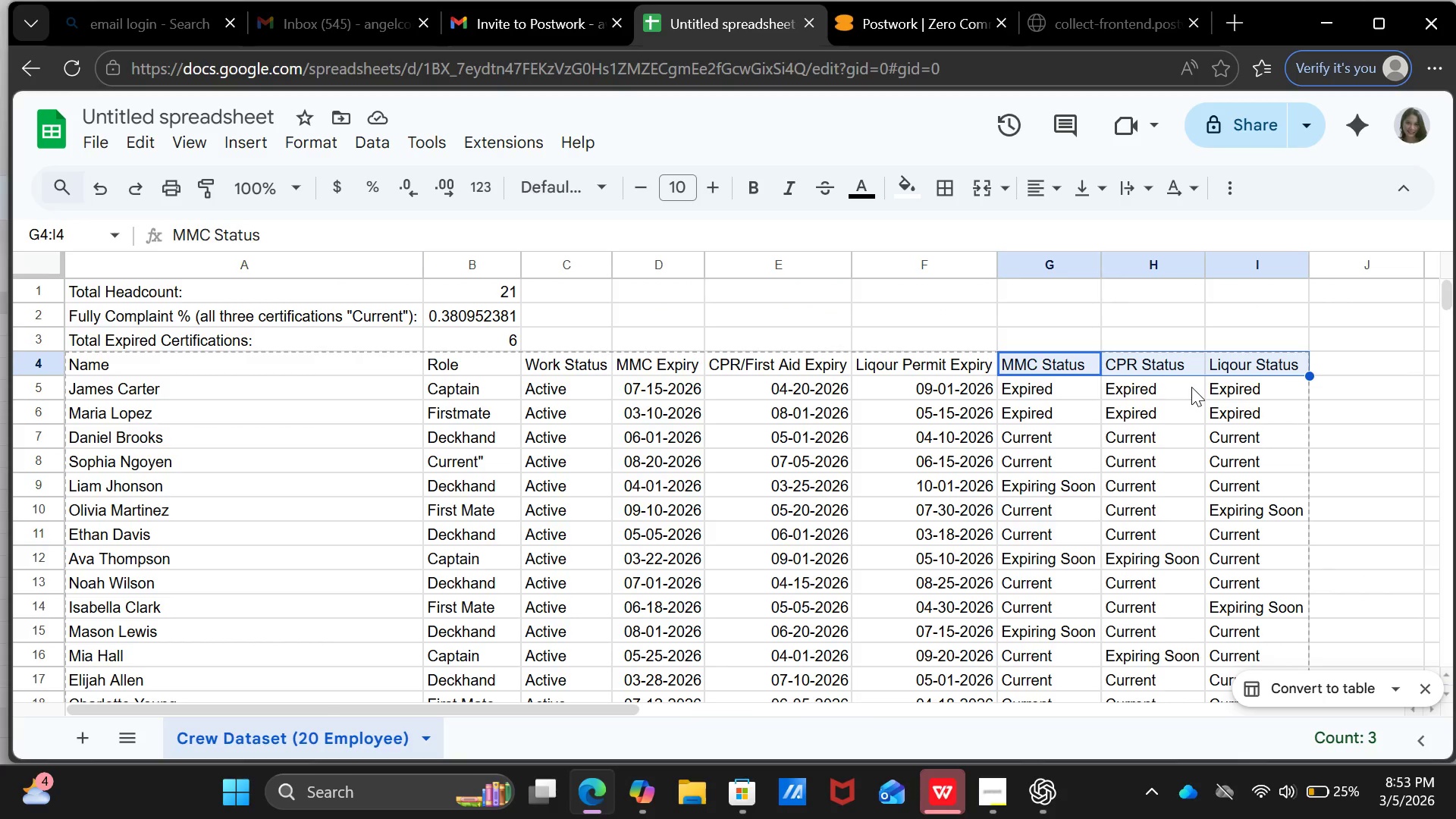 
wait(14.62)
 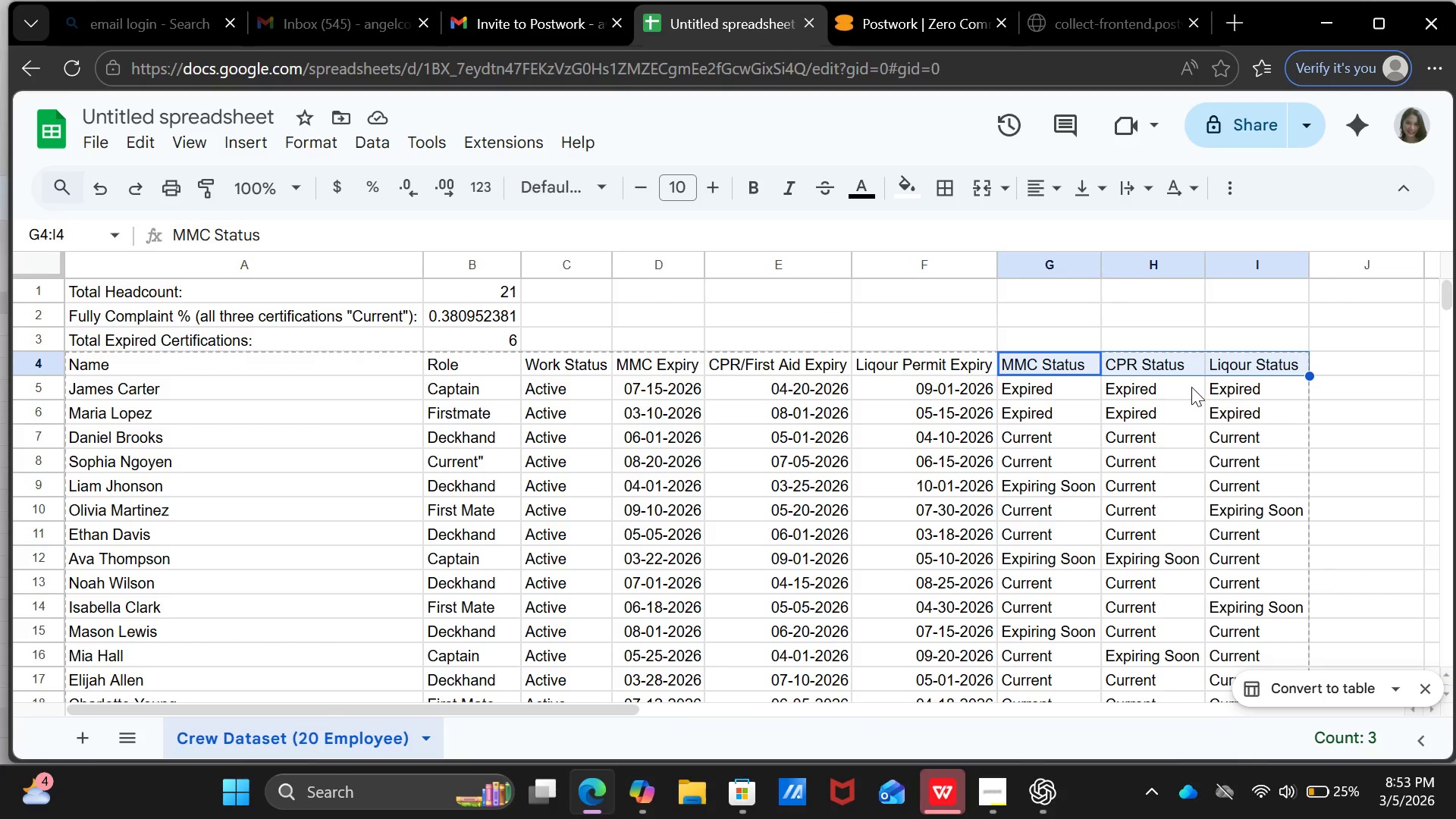 
left_click_drag(start_coordinate=[1090, 361], to_coordinate=[1293, 592])
 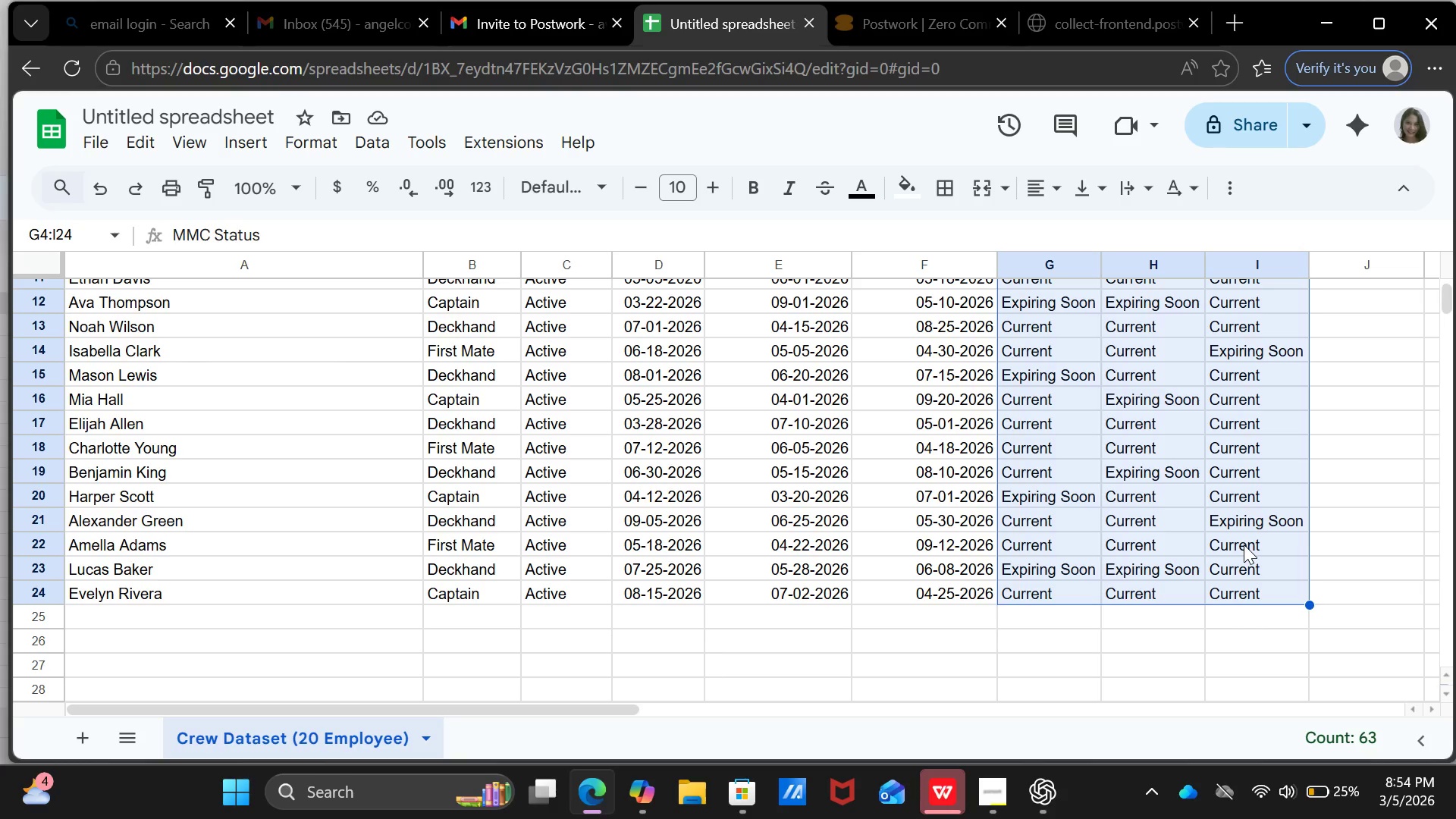 
wait(10.73)
 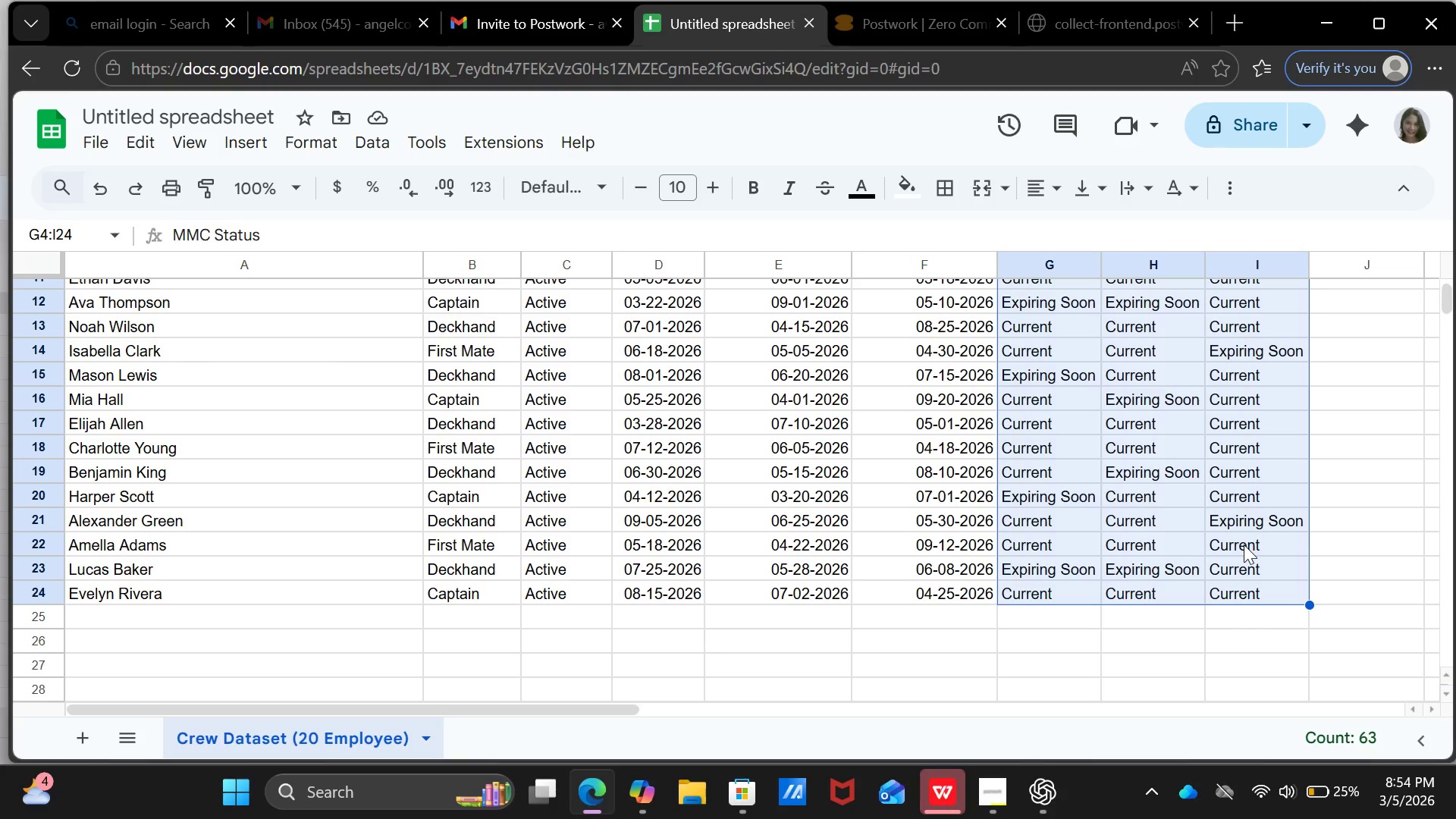 
scroll: coordinate [1242, 544], scroll_direction: up, amount: 1.0
 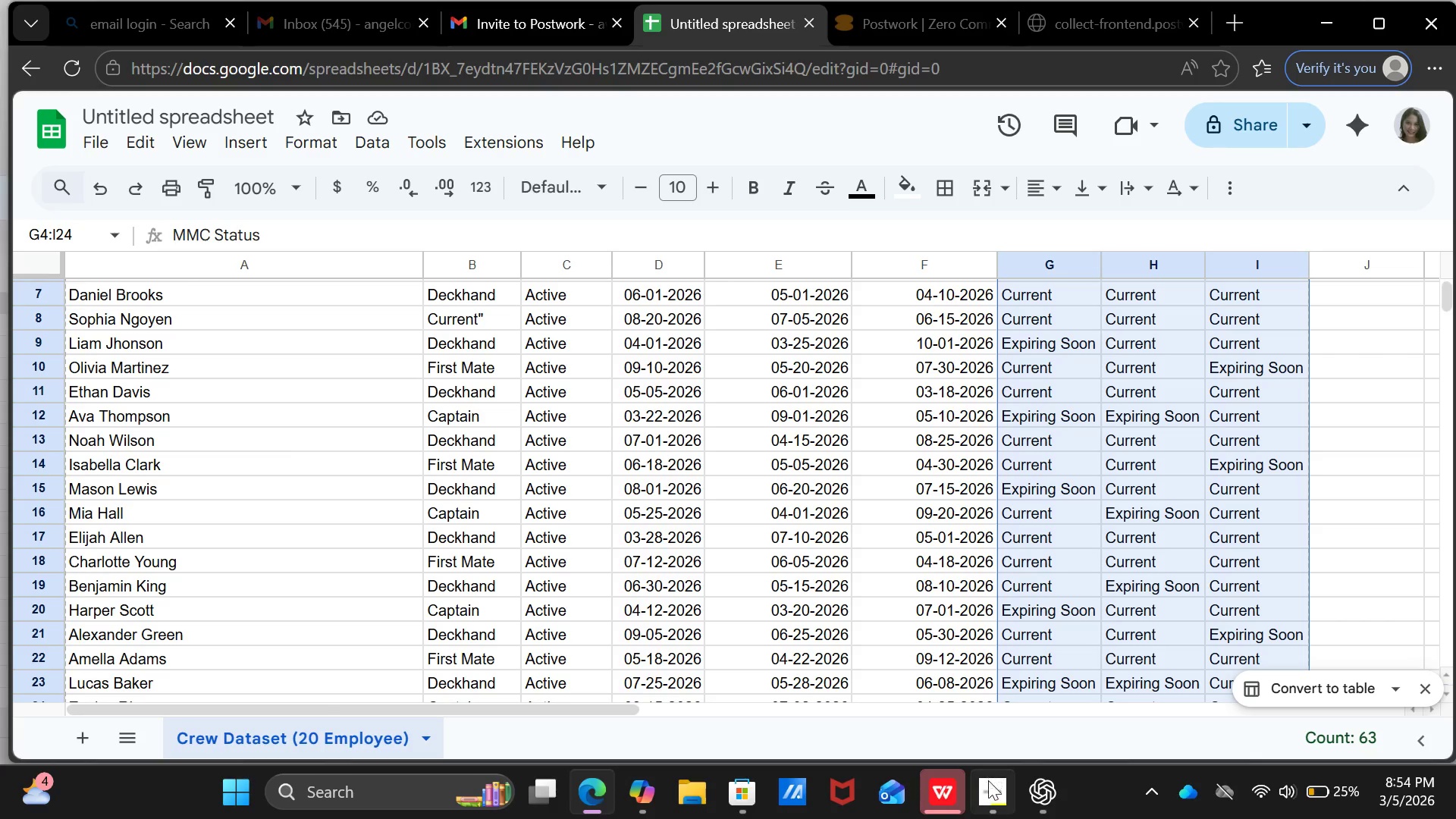 
left_click([988, 786])